 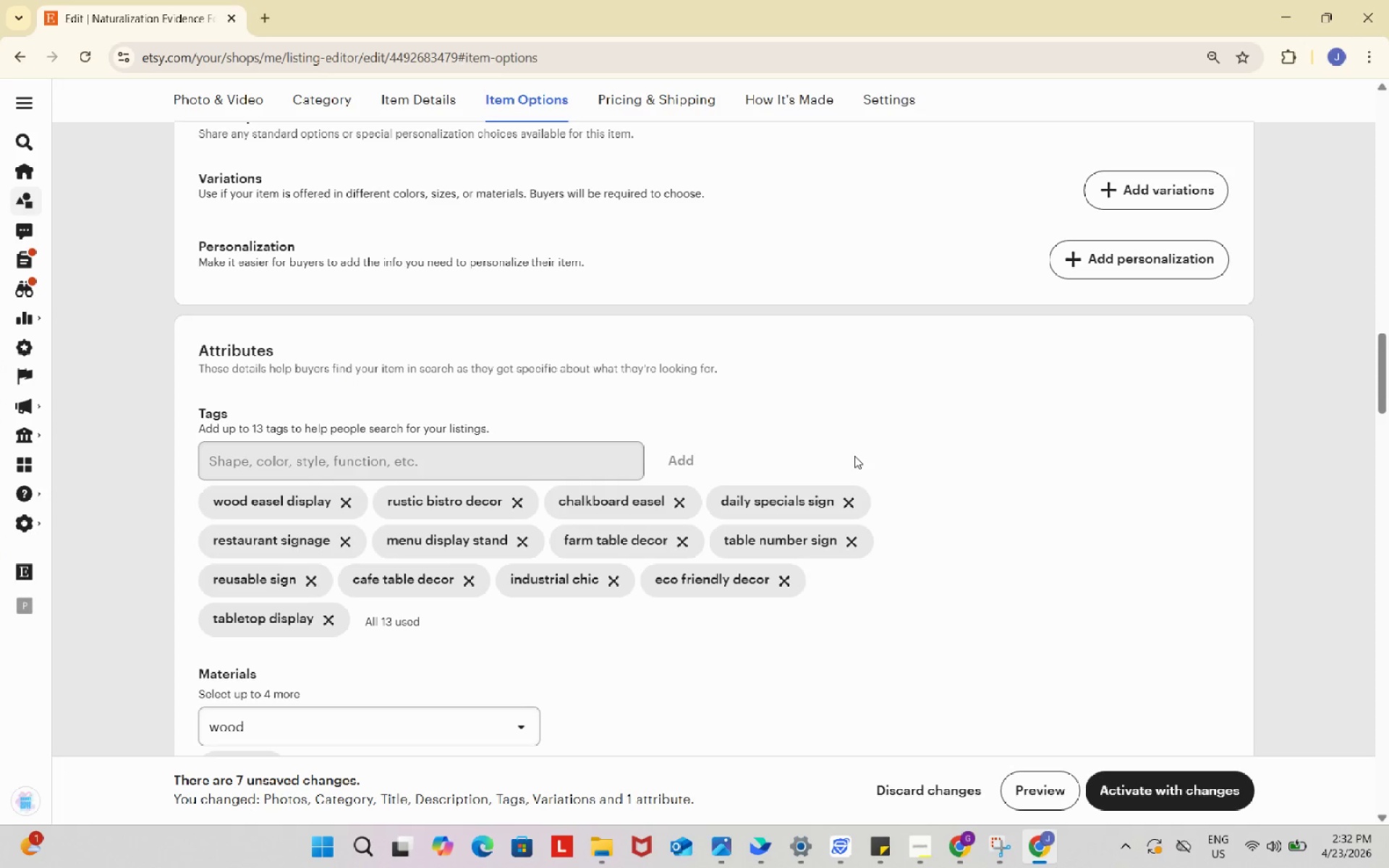 
left_click([960, 845])
 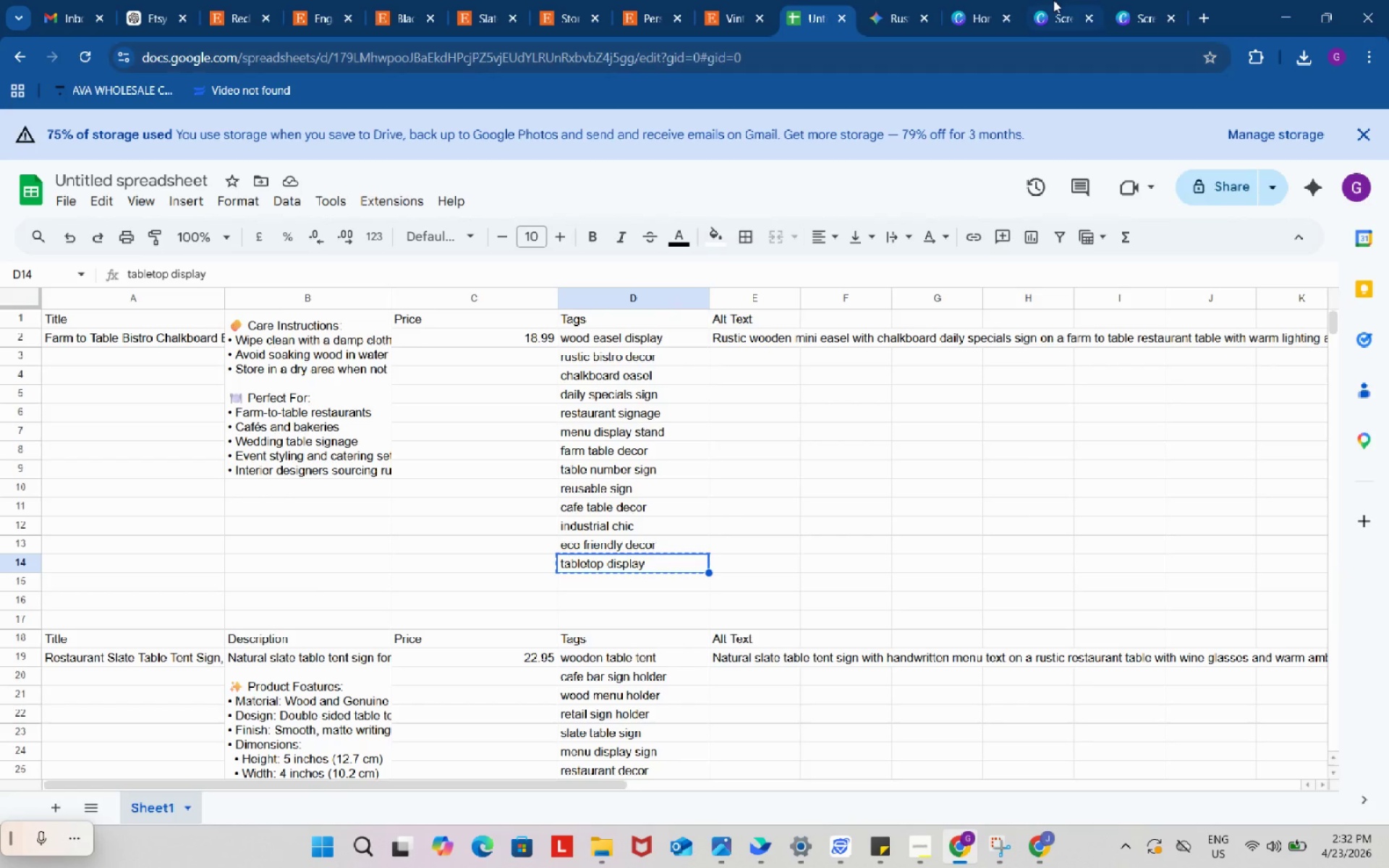 
left_click([1051, 0])
 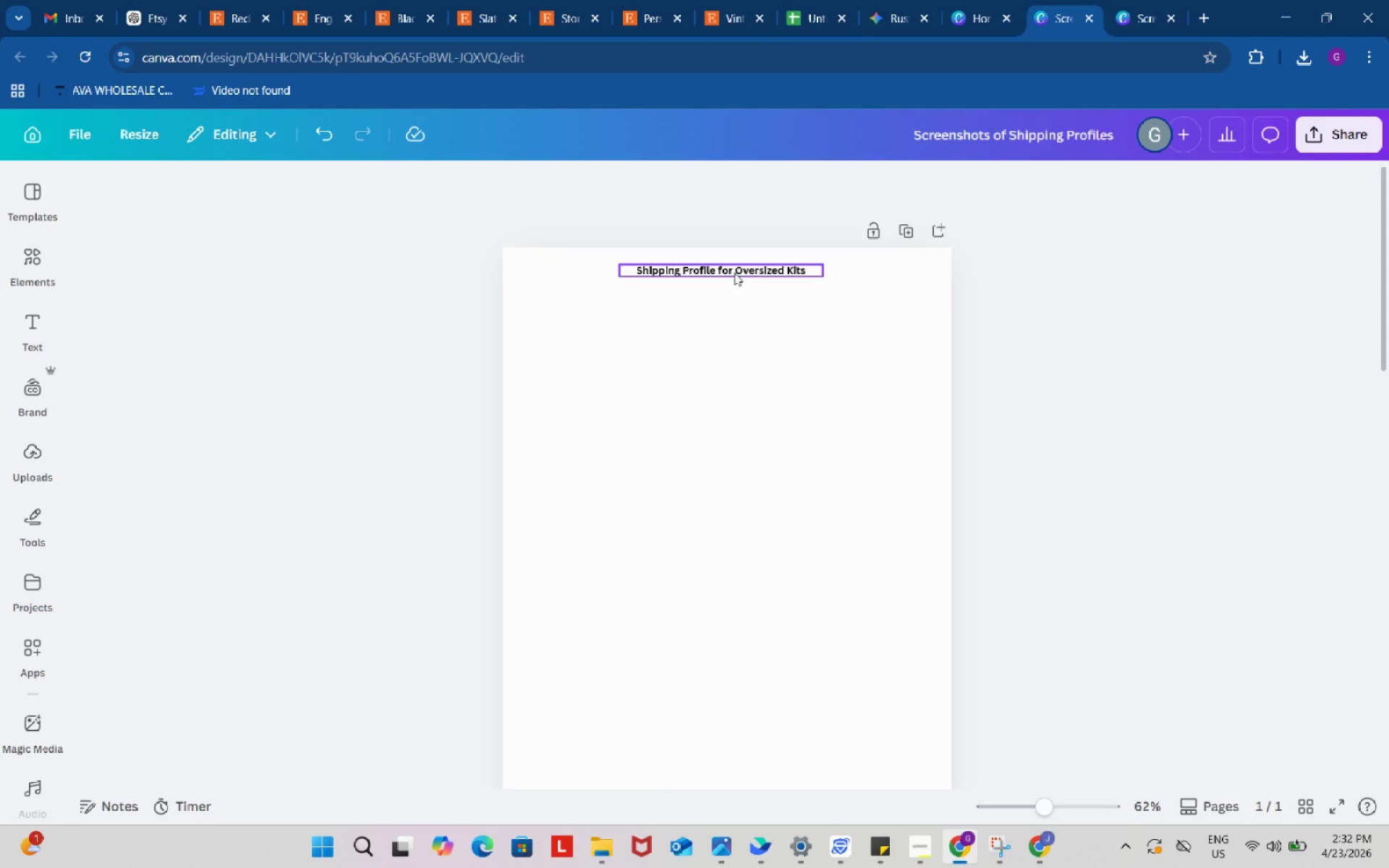 
double_click([734, 273])
 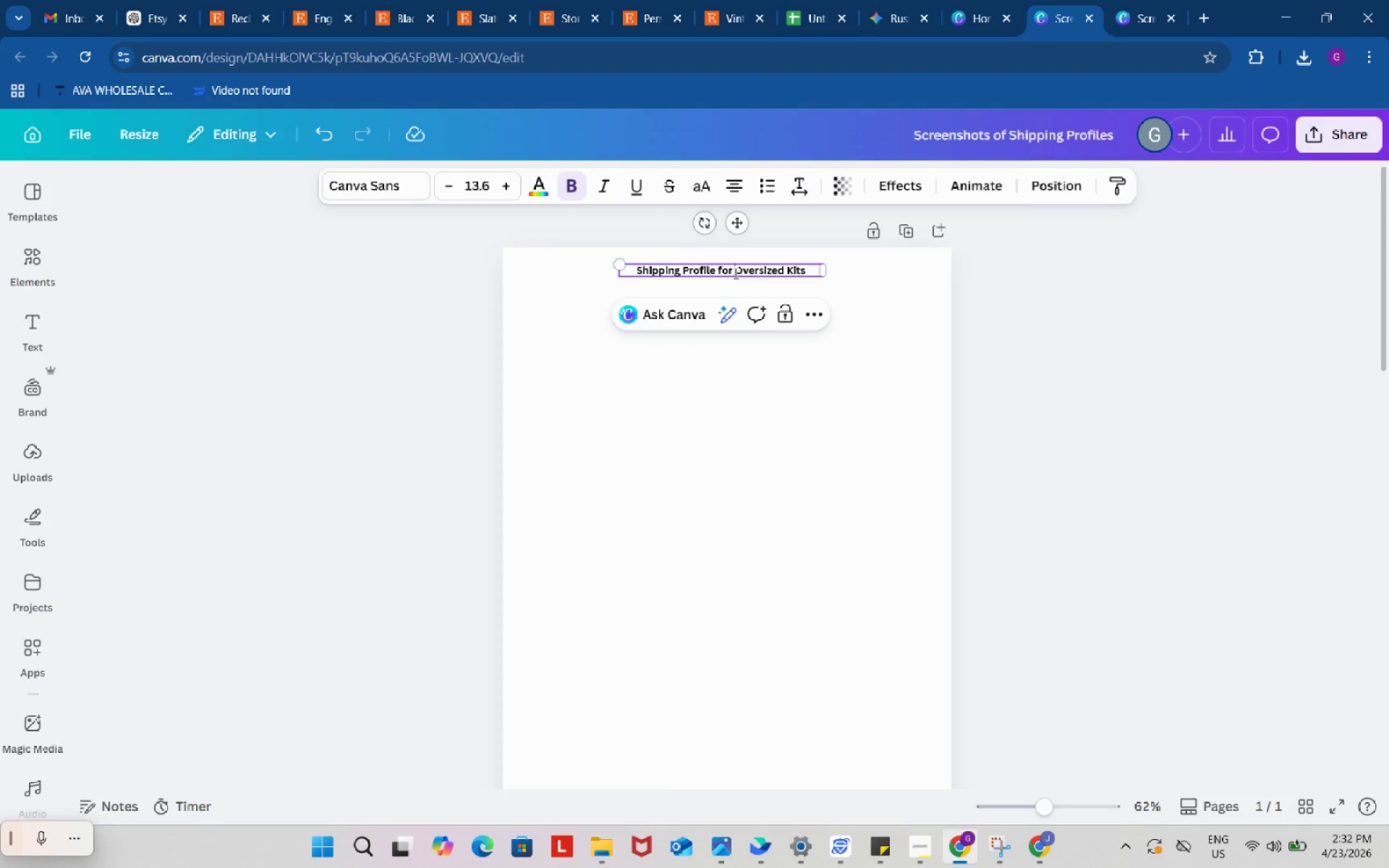 
key(Control+ControlLeft)
 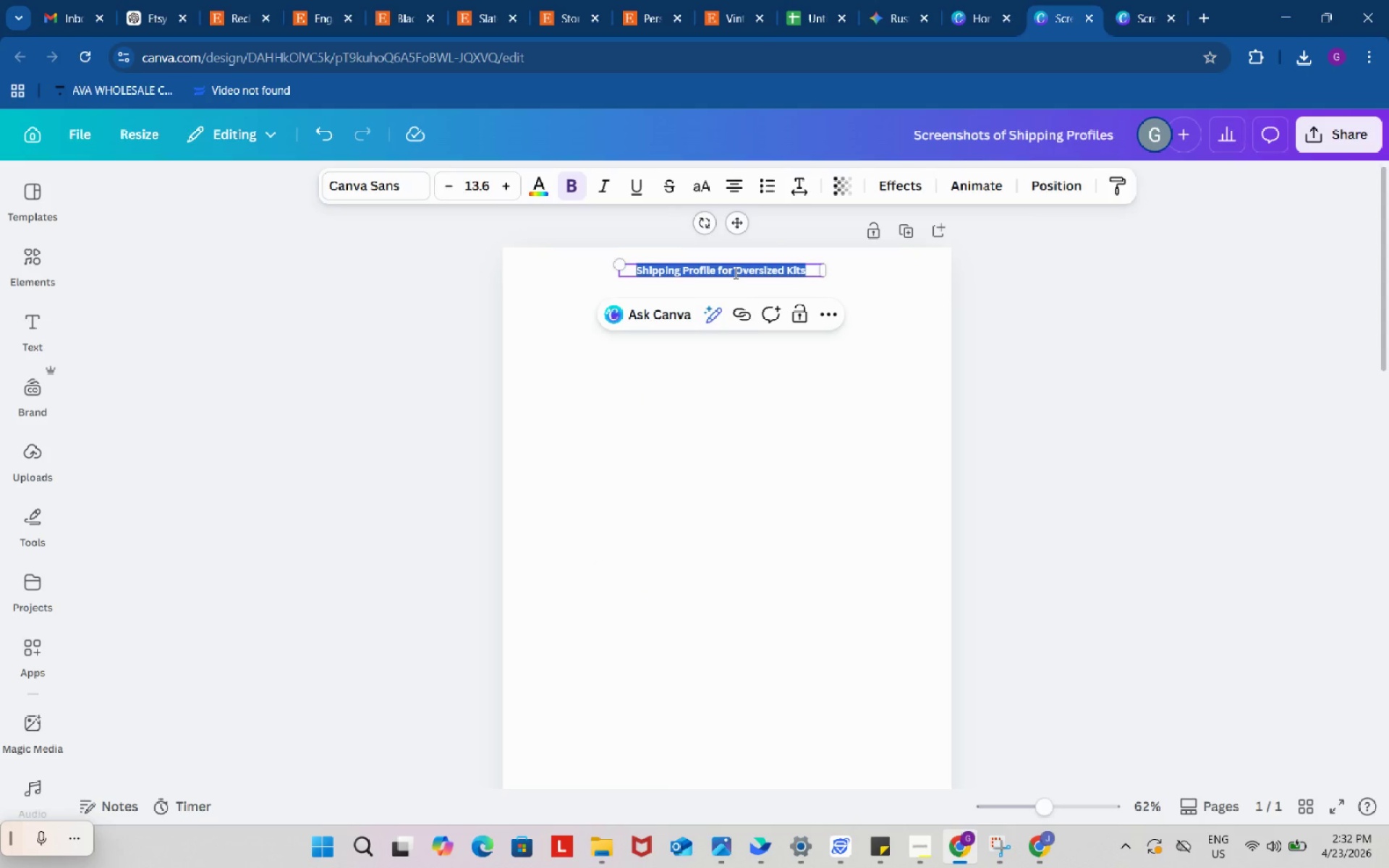 
key(Control+A)
 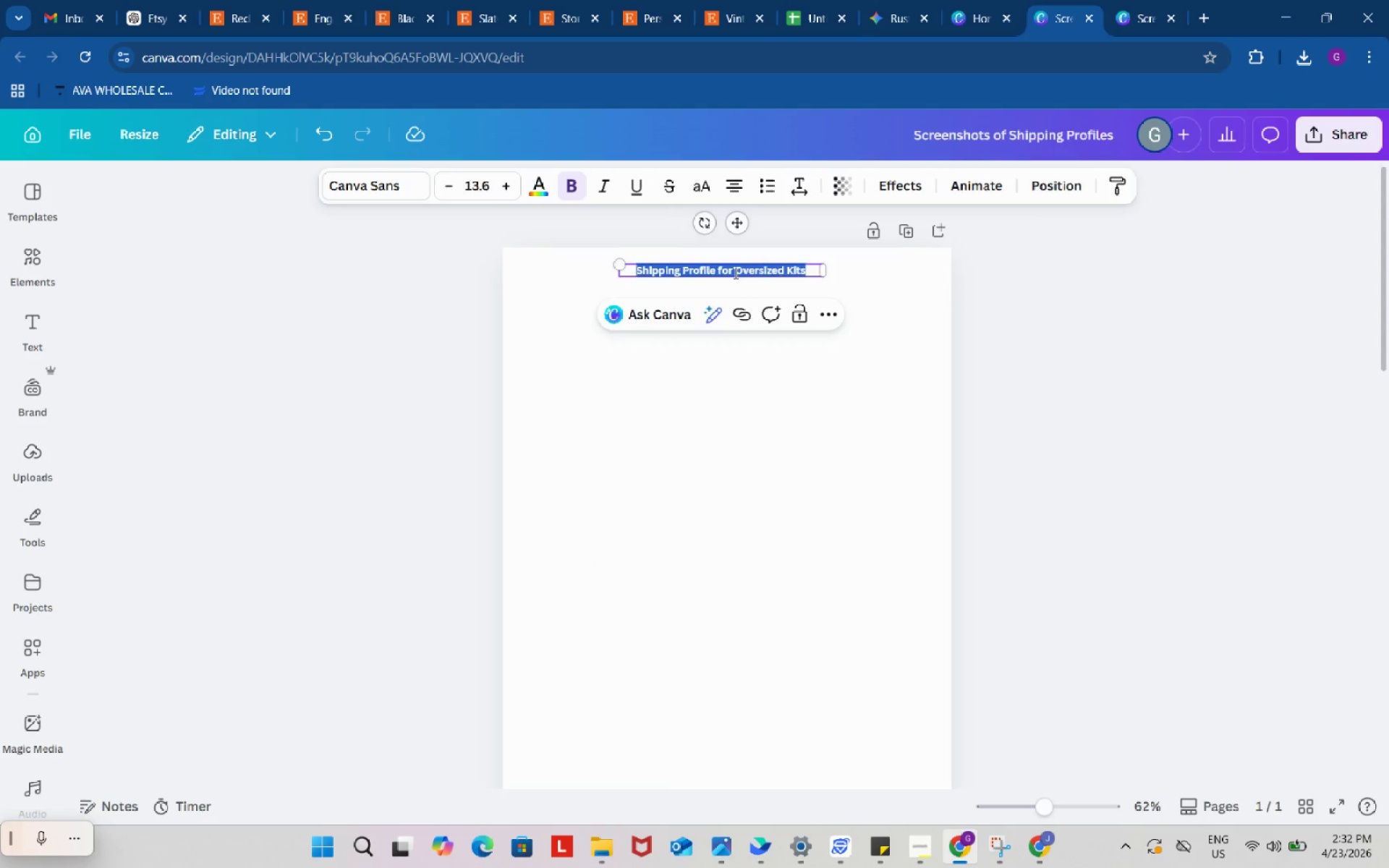 
key(Control+ControlLeft)
 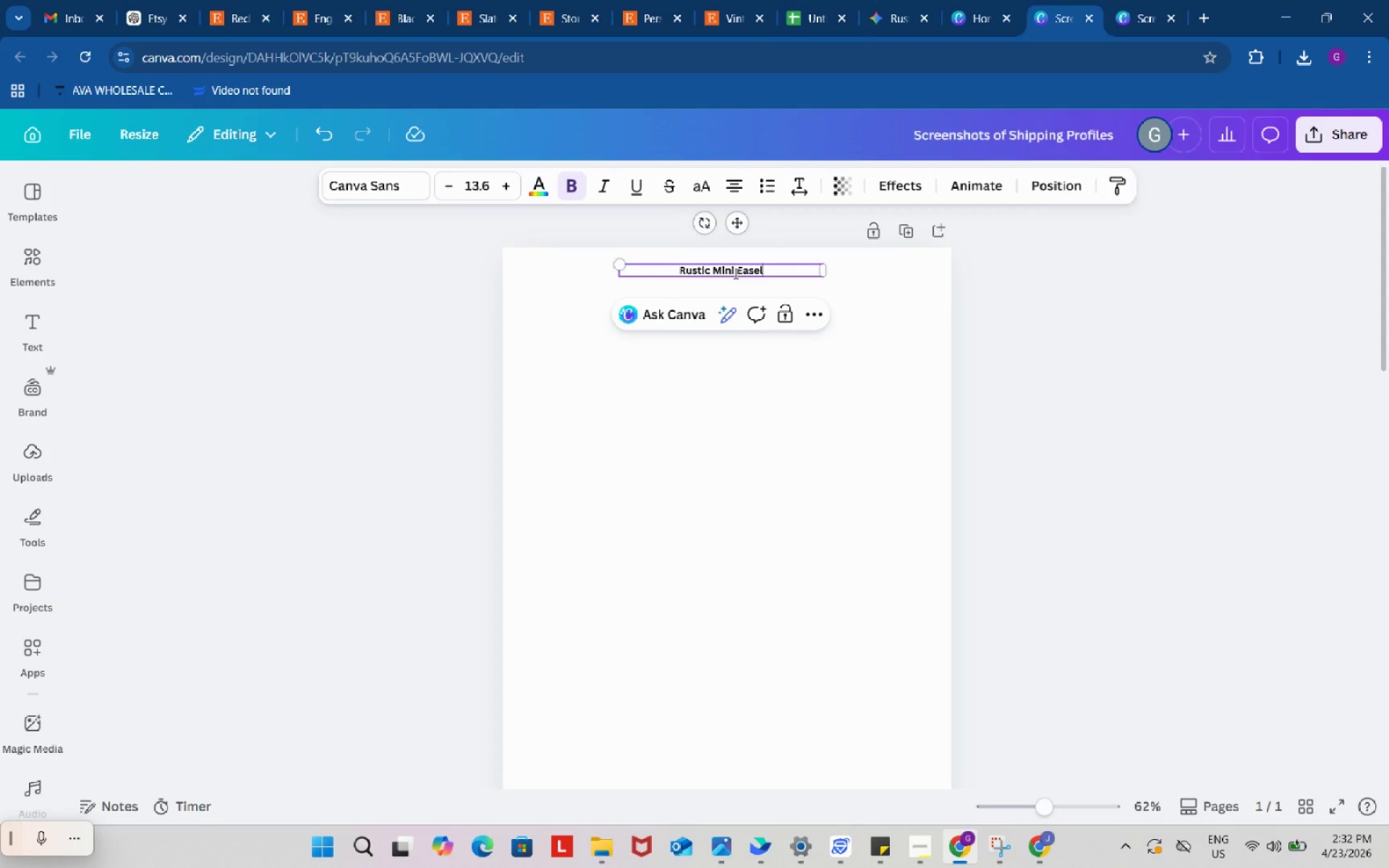 
key(Control+V)
 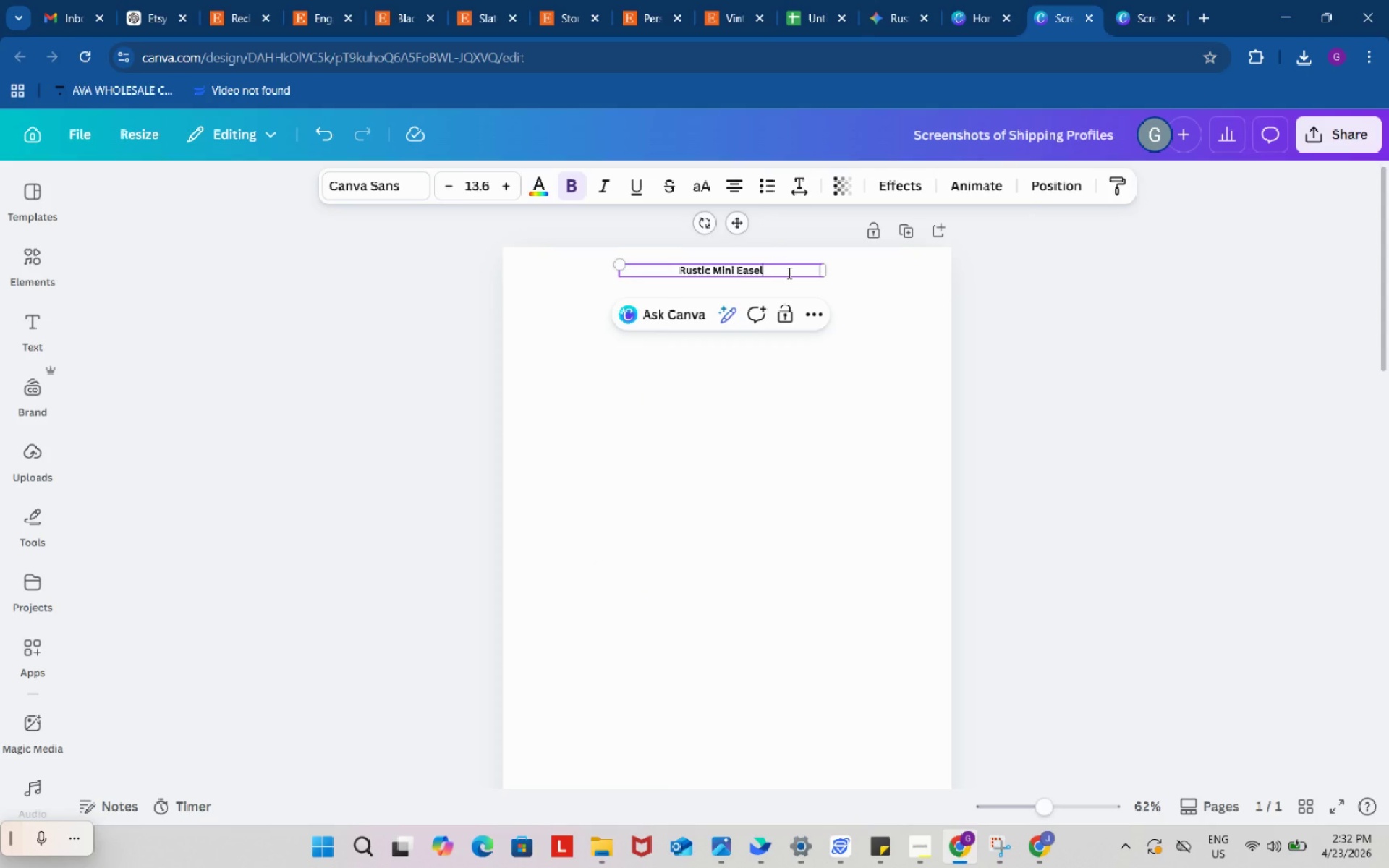 
key(Space)
 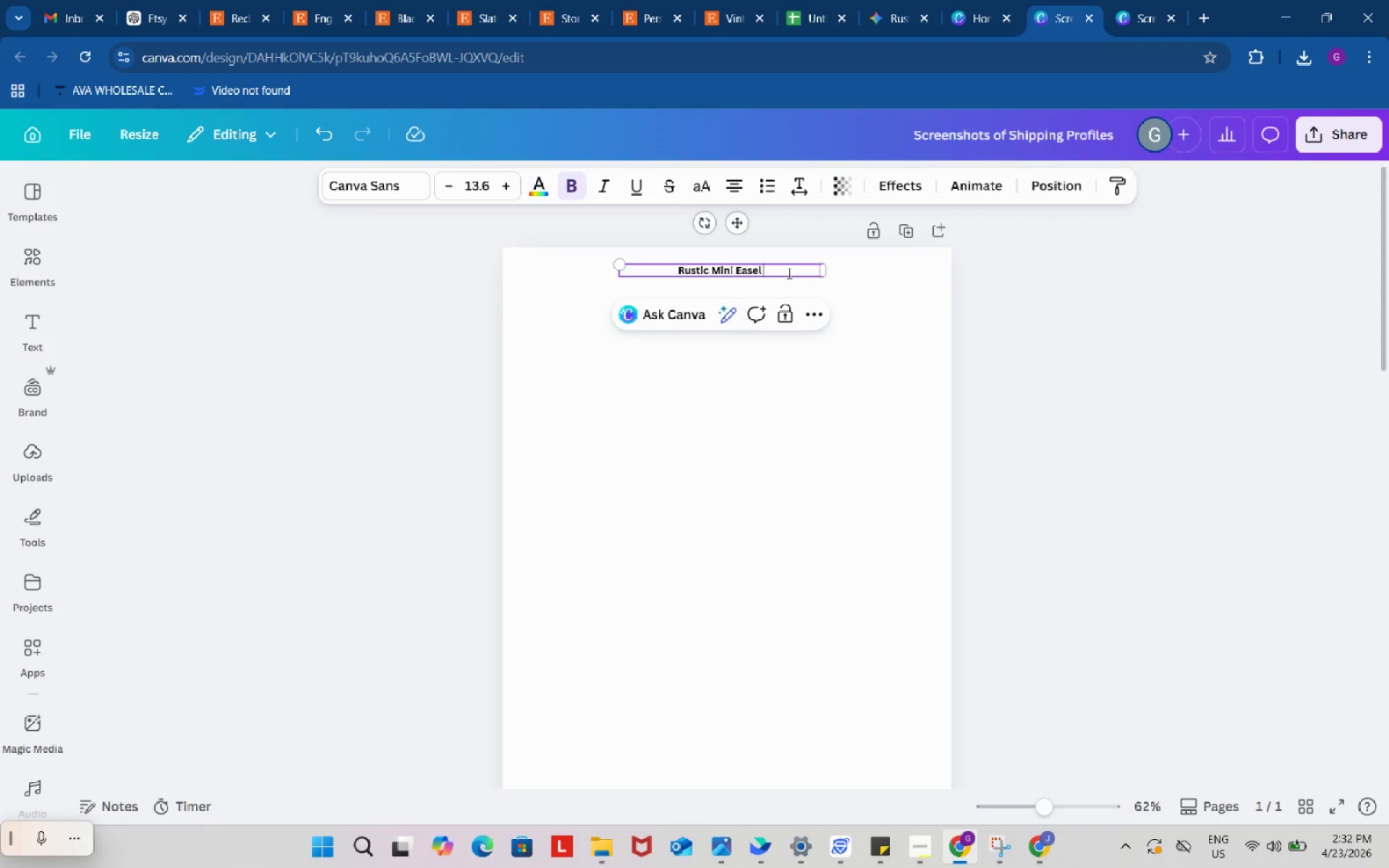 
key(Backspace)
 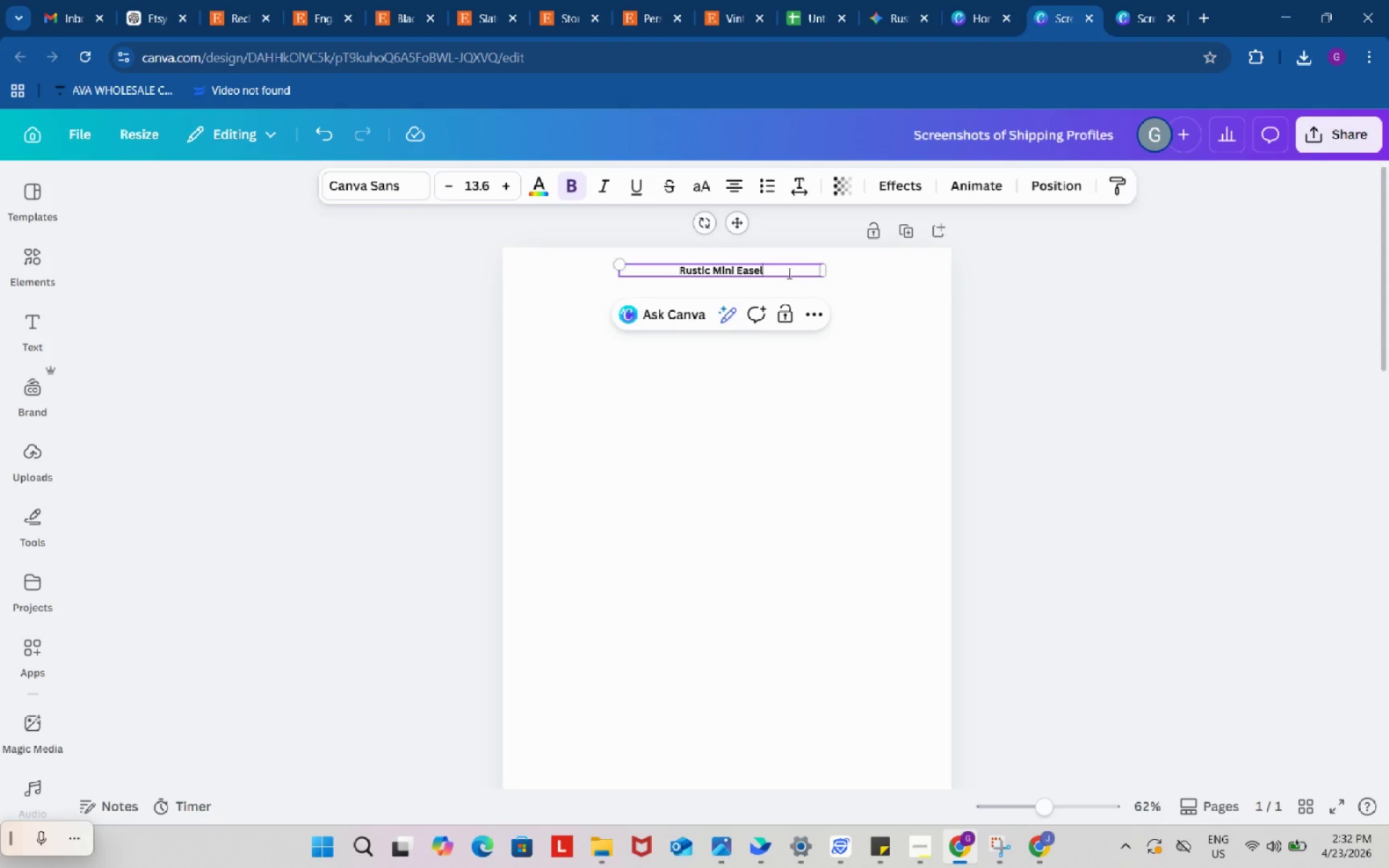 
hold_key(key=ShiftRight, duration=0.33)
 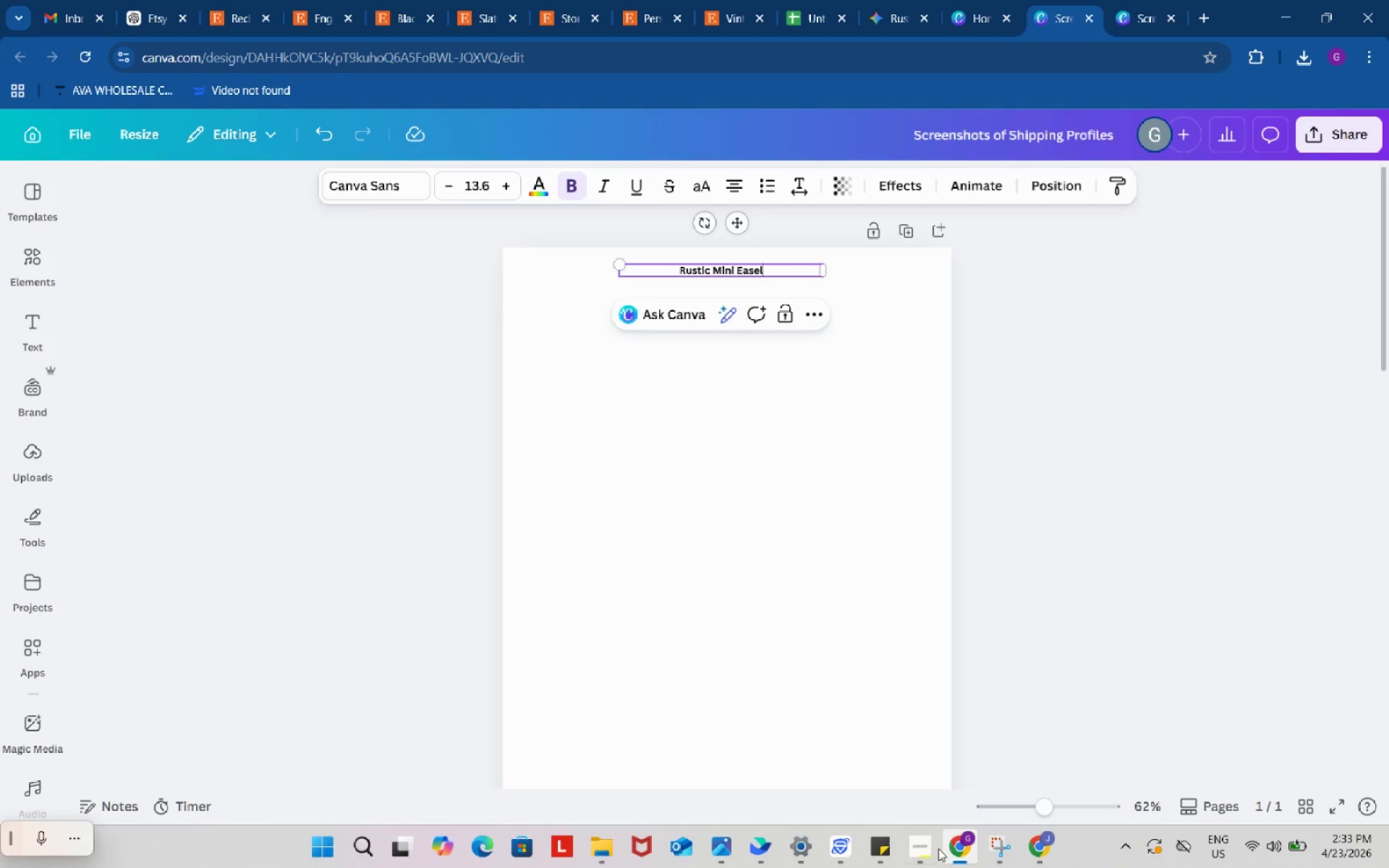 
left_click([923, 848])